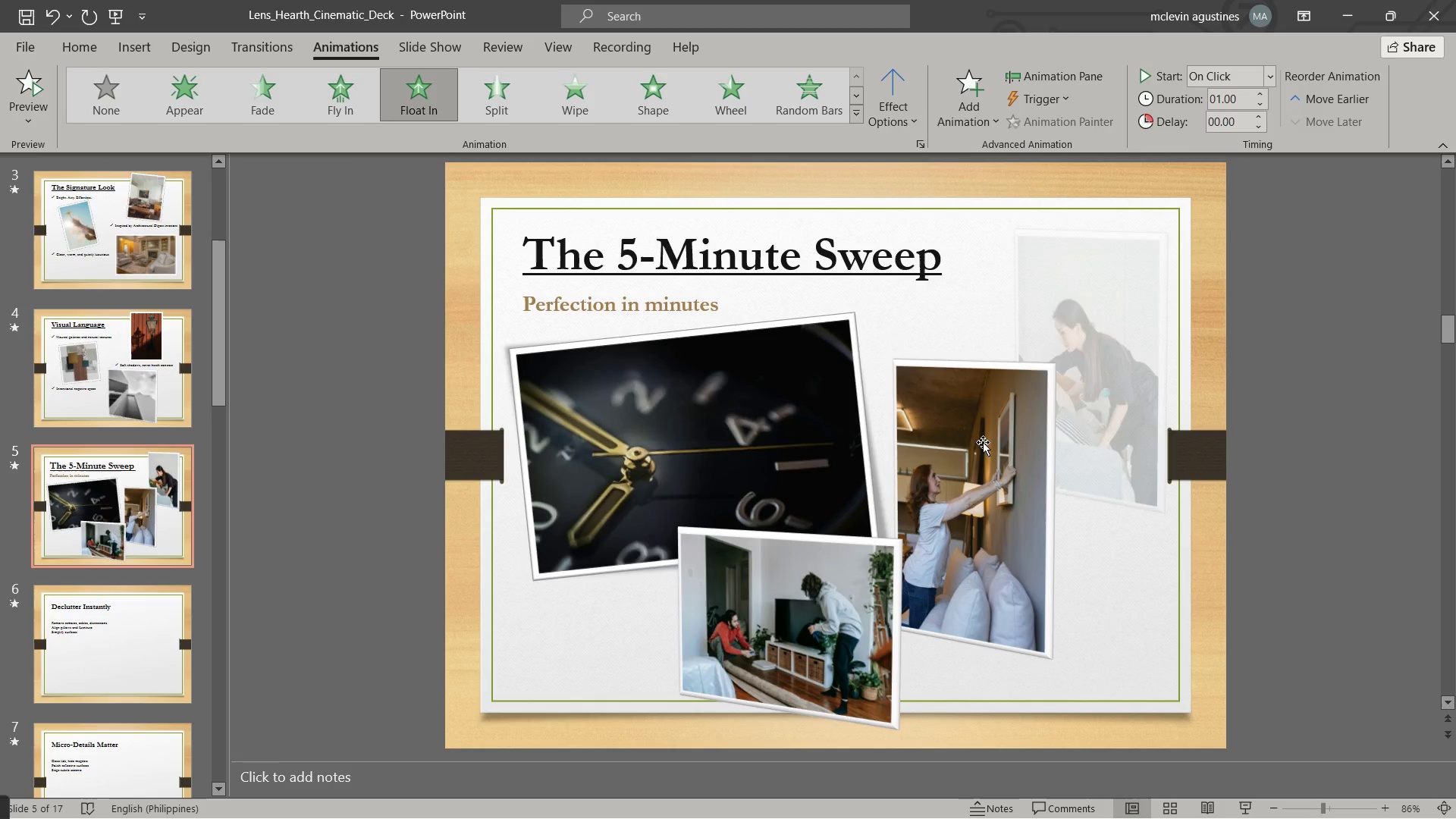 
left_click([945, 481])
 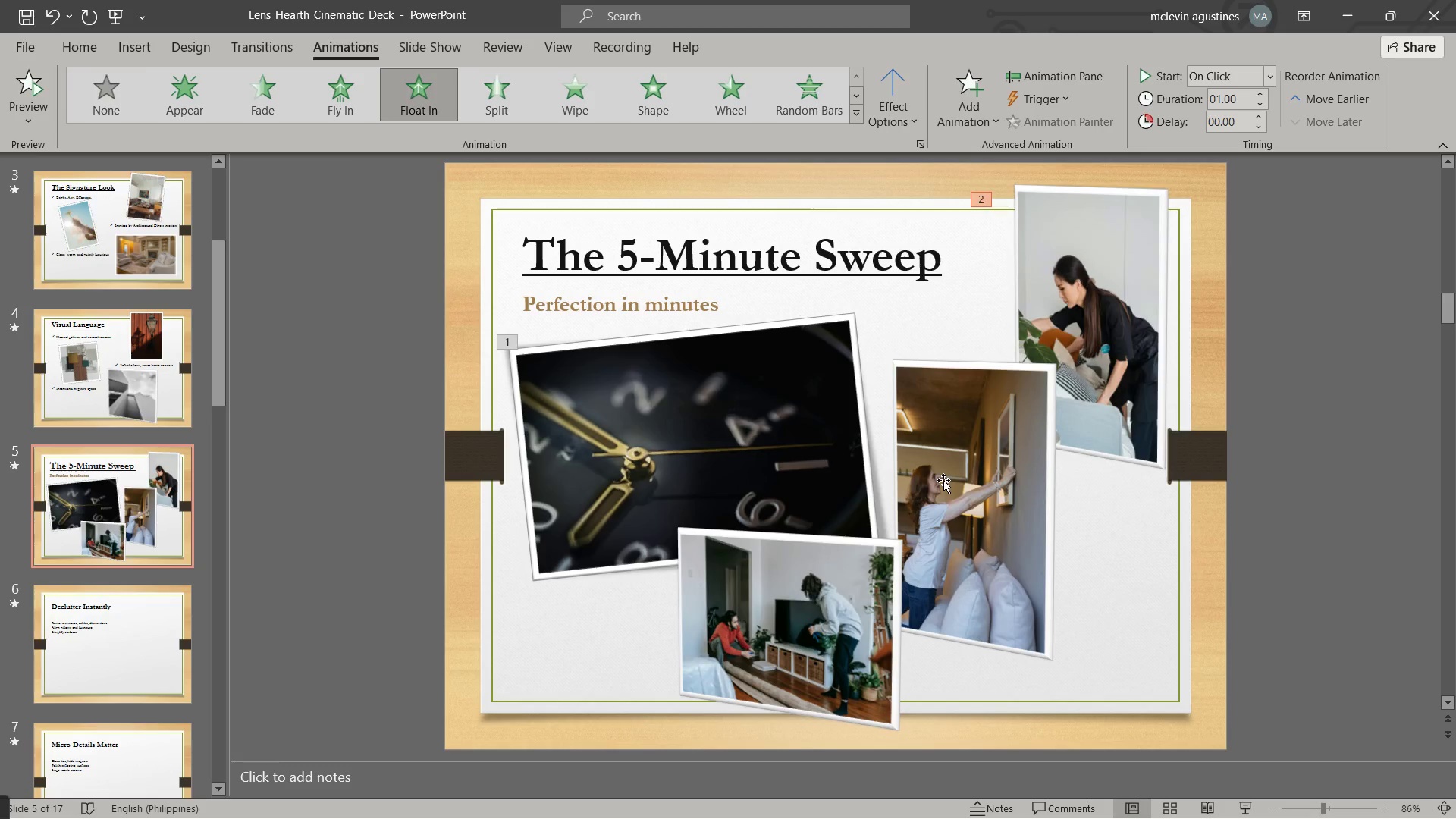 
left_click([943, 478])
 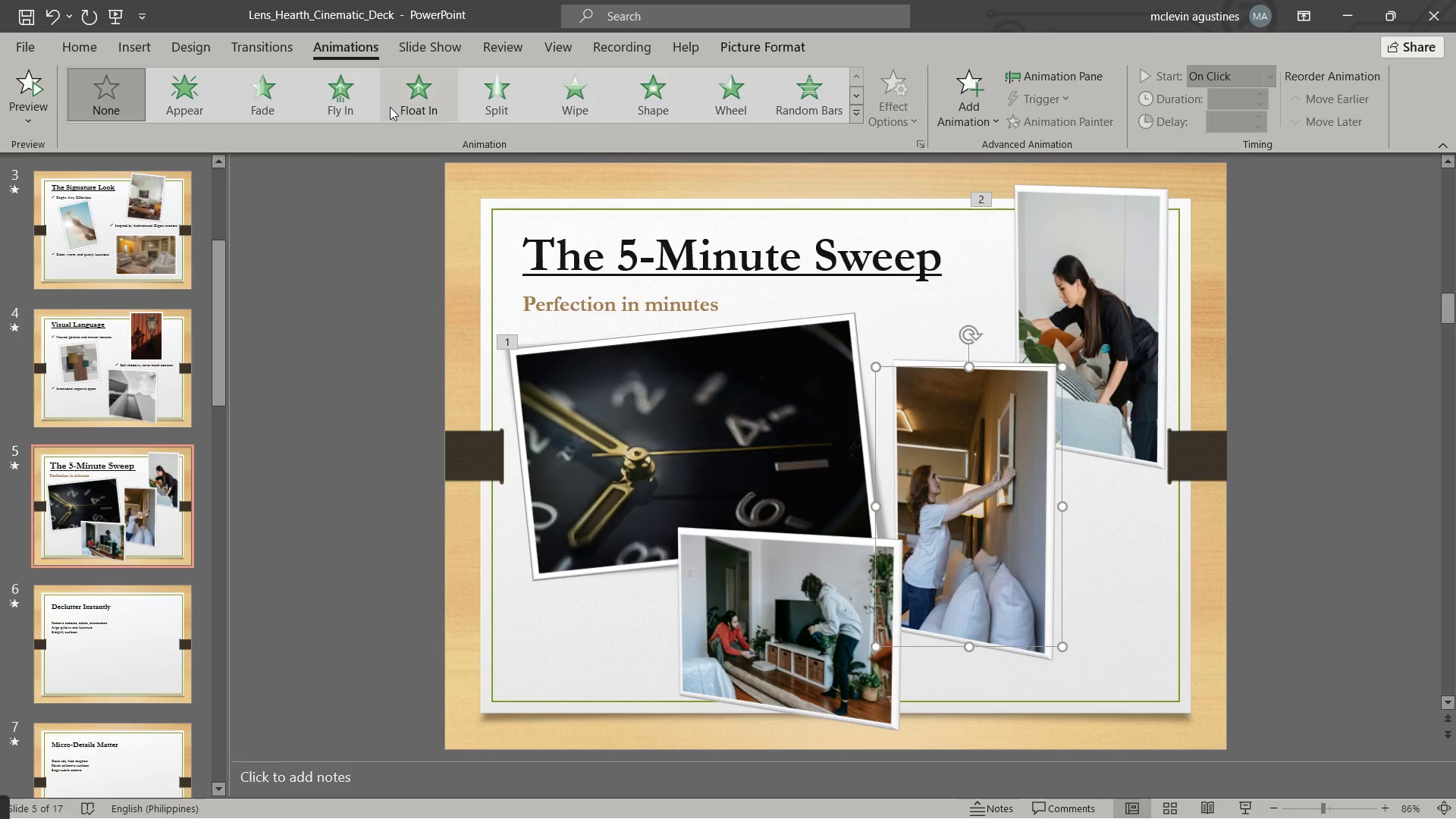 
left_click([413, 98])
 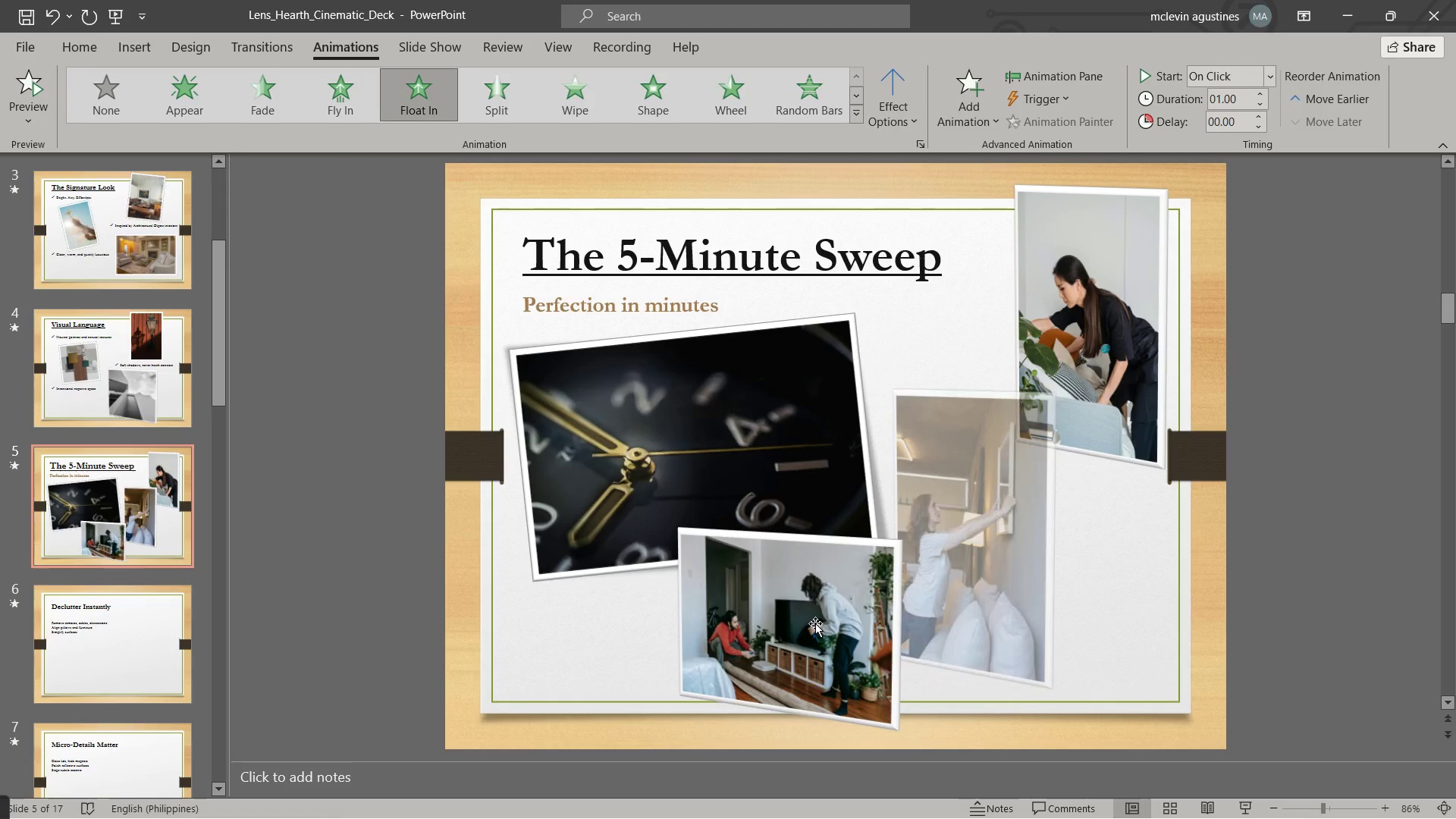 
double_click([815, 623])
 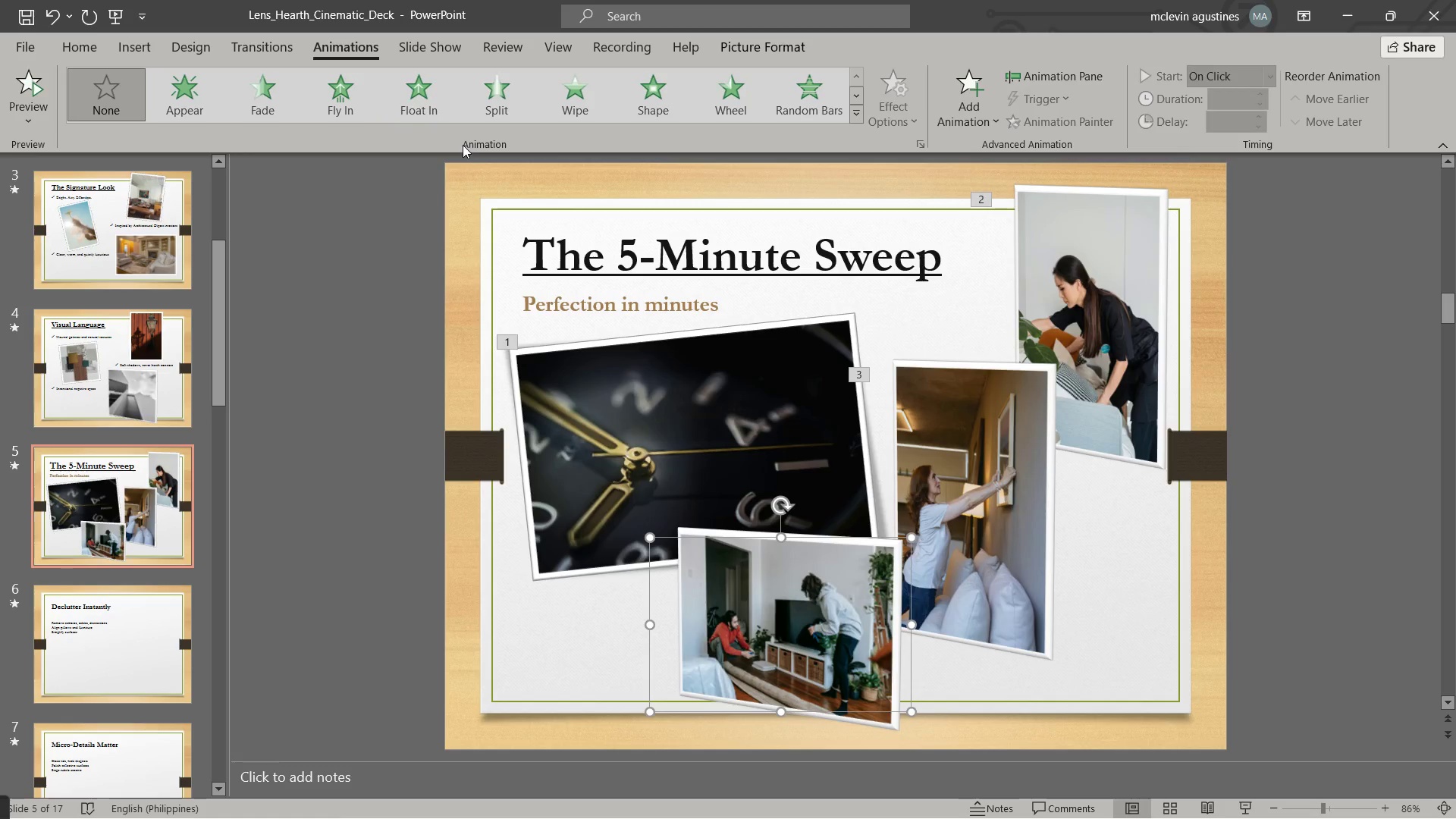 
left_click([417, 97])
 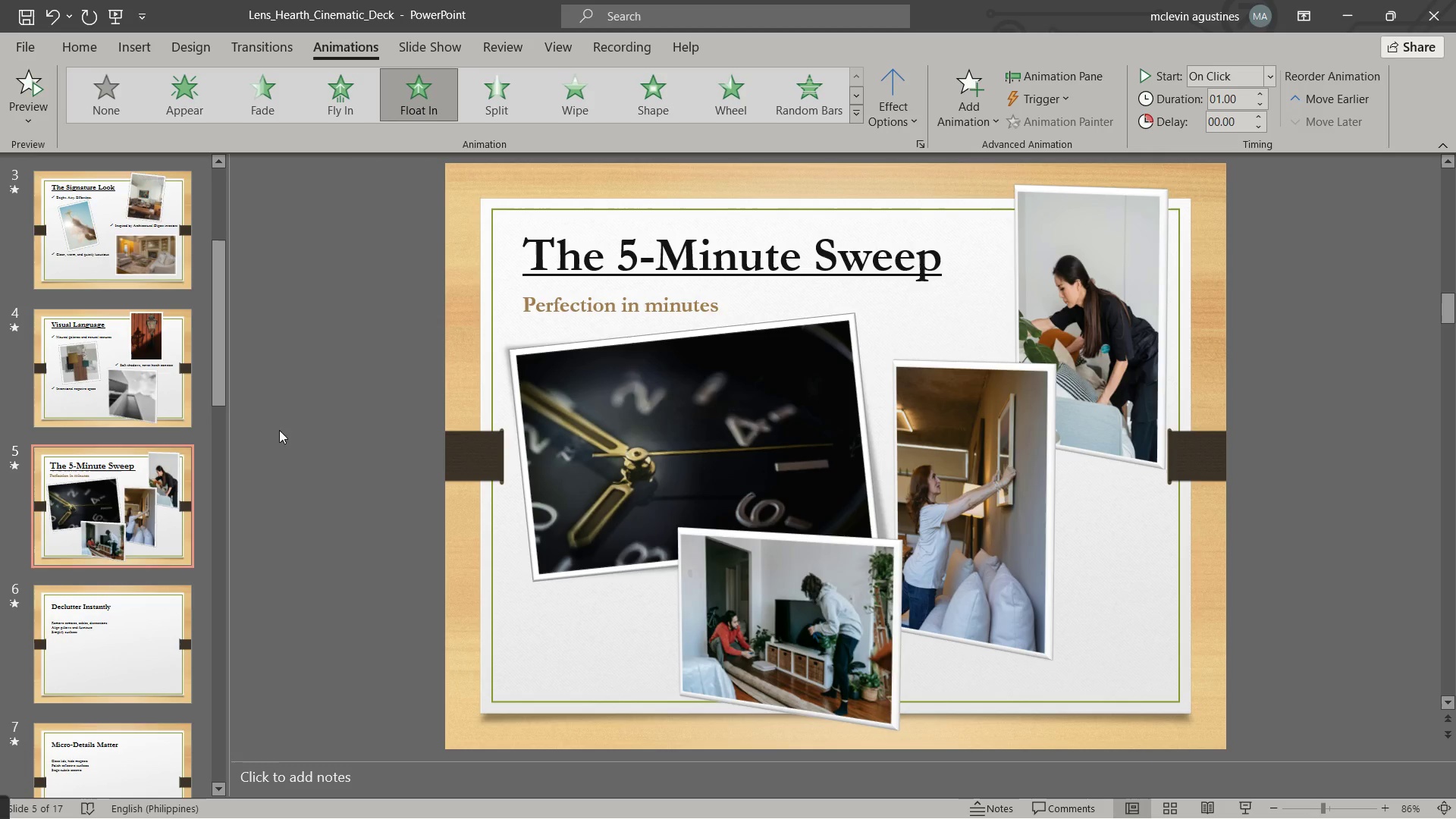 
left_click([117, 629])
 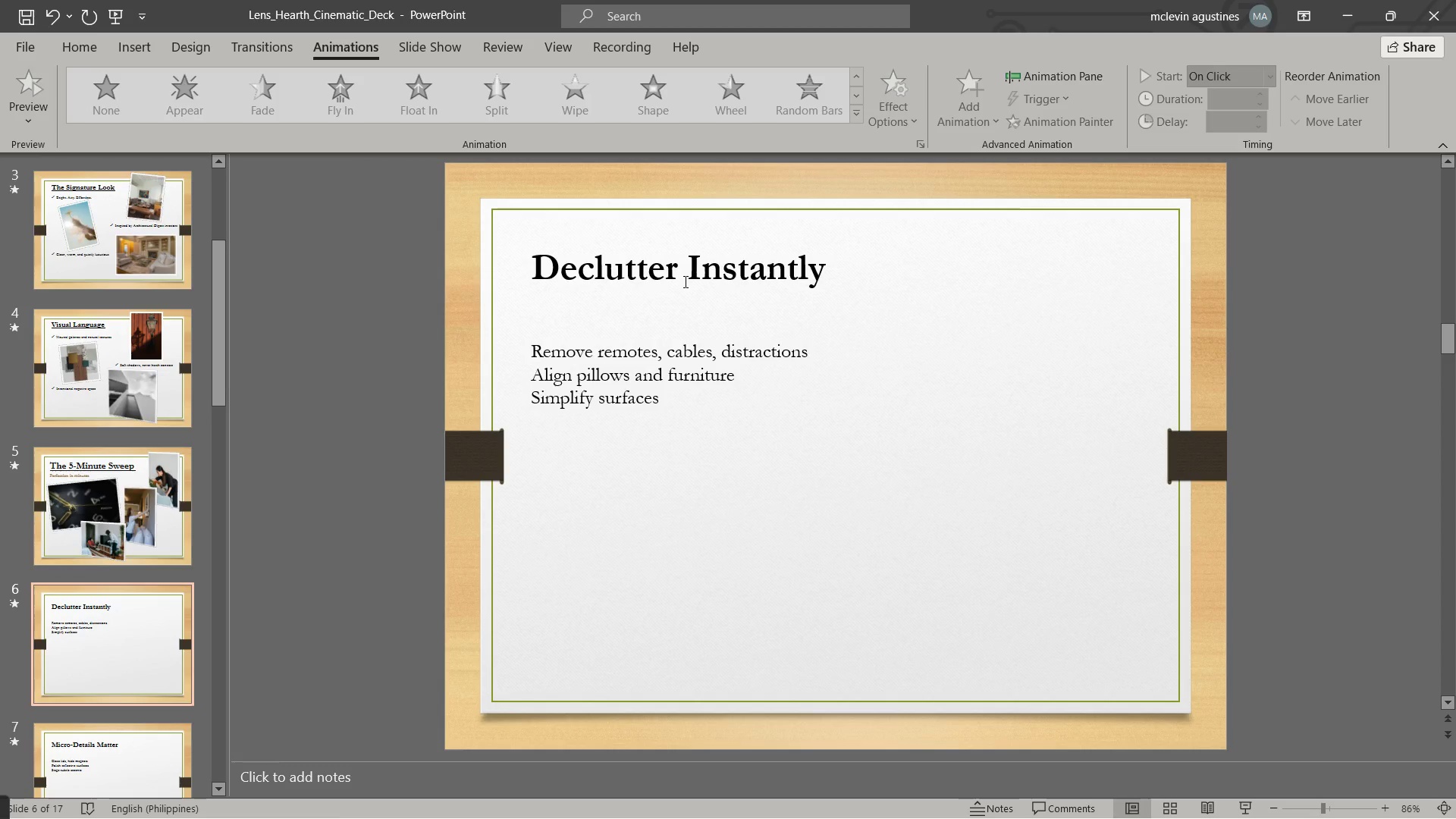 
left_click([688, 278])
 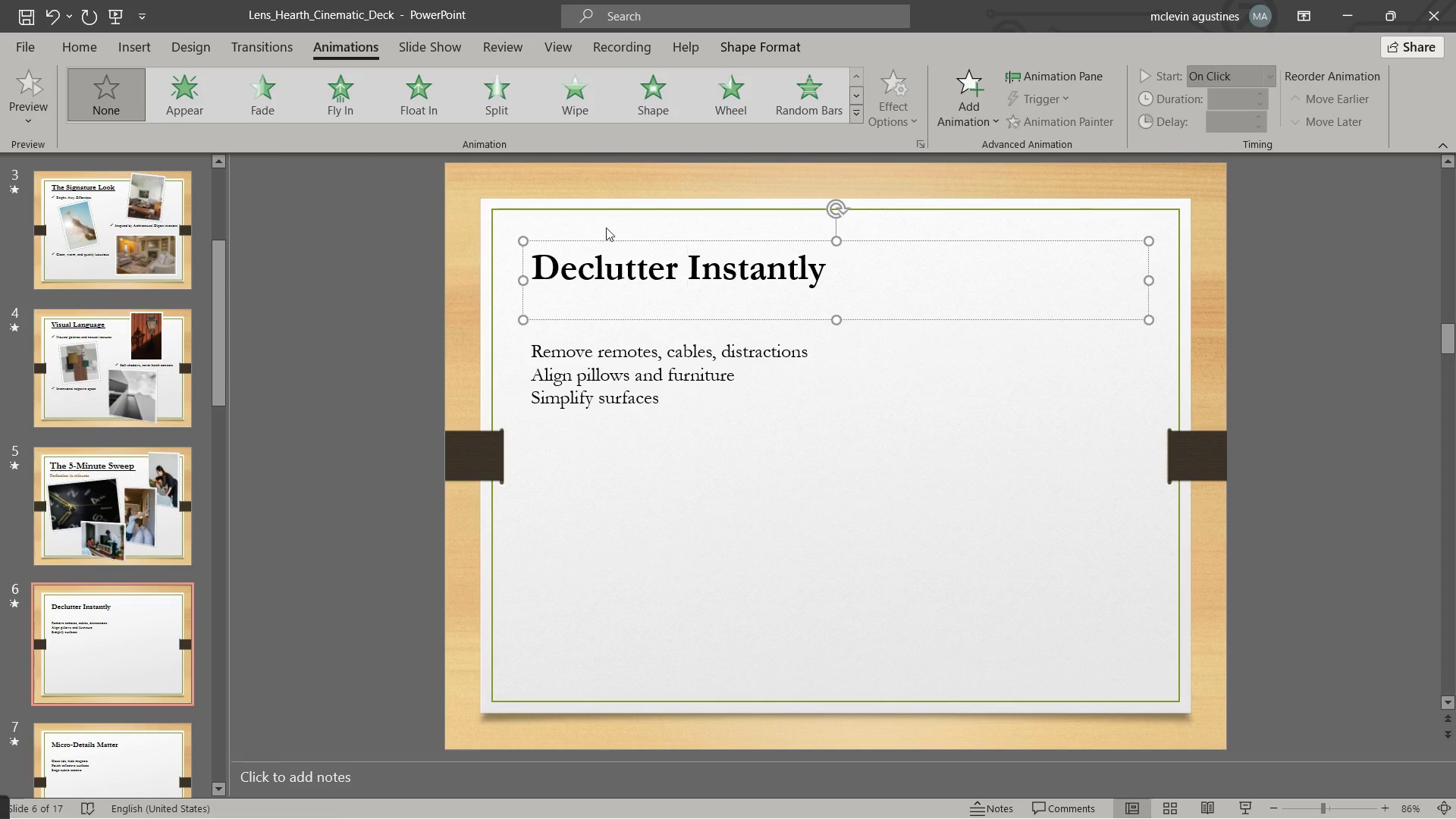 
left_click([618, 243])
 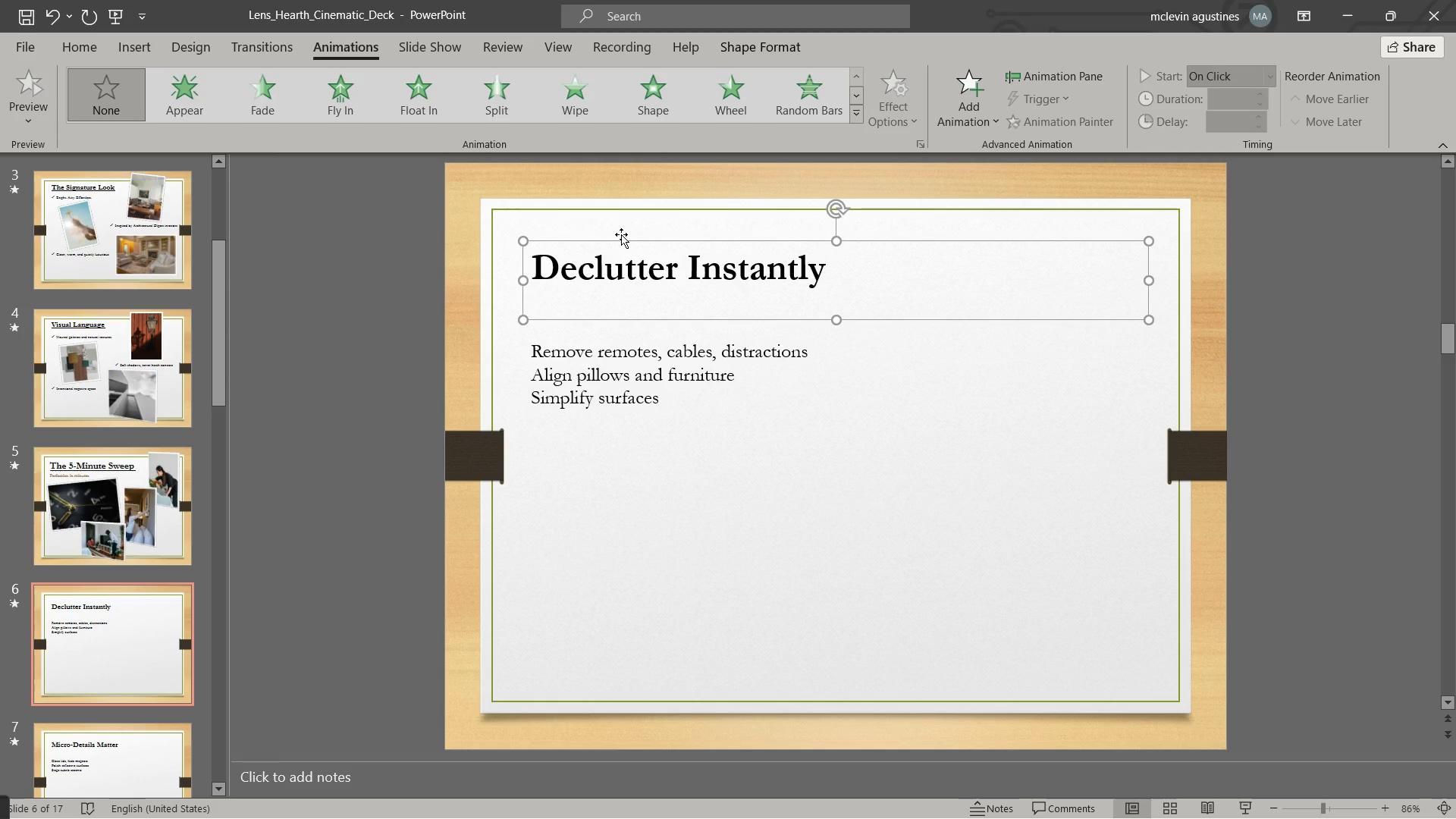 
key(Control+U)
 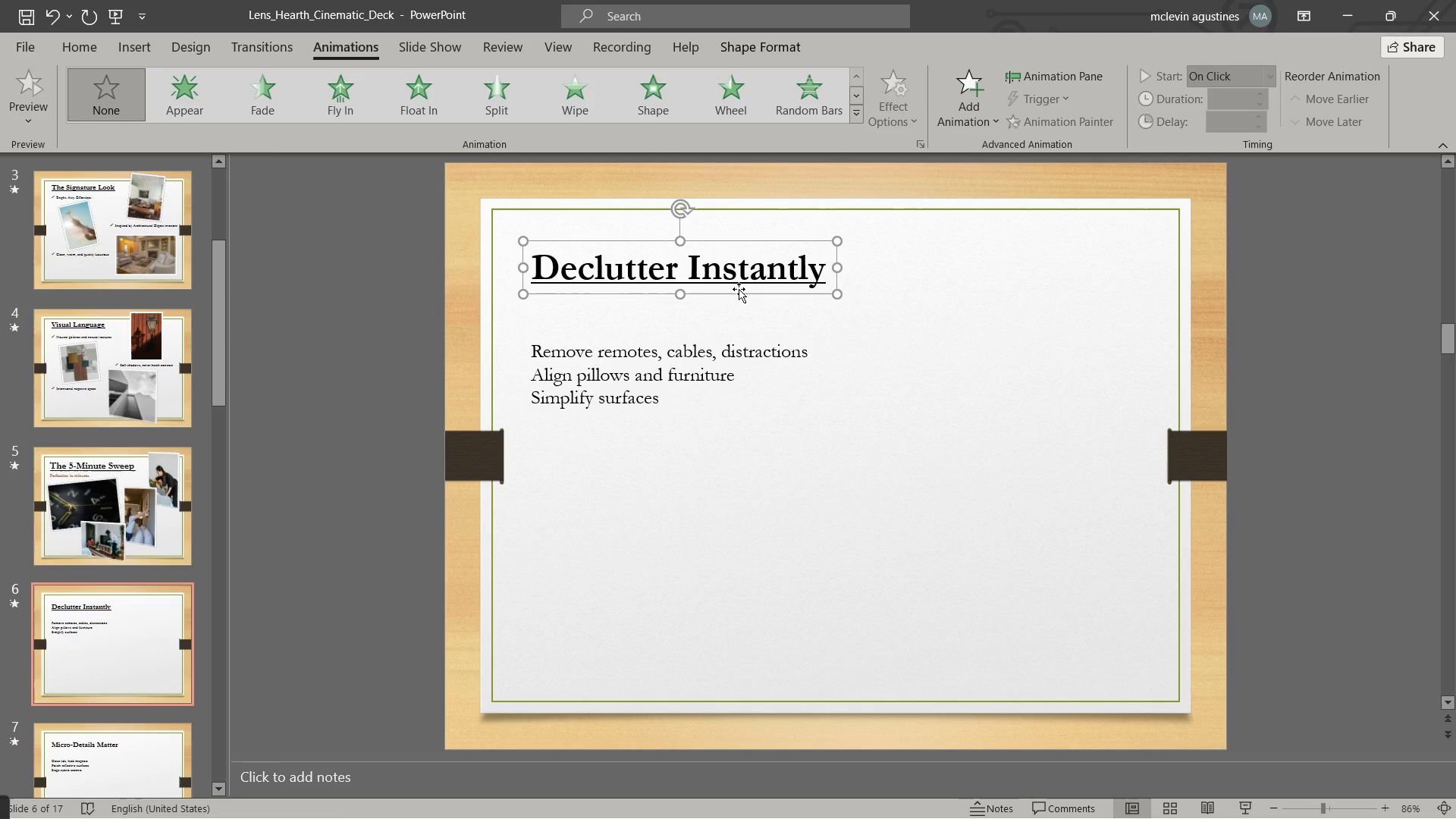 
left_click_drag(start_coordinate=[739, 289], to_coordinate=[742, 265])
 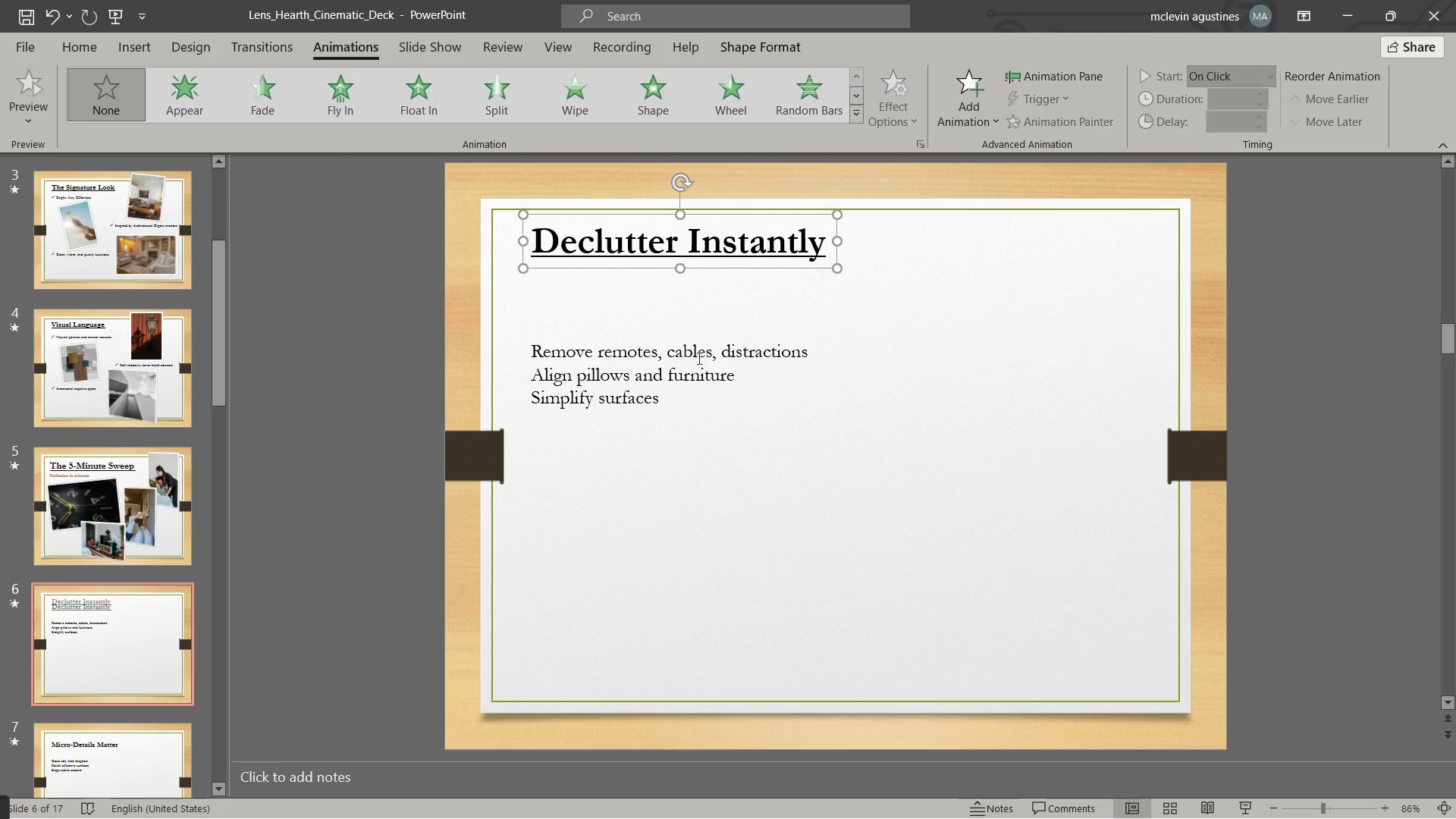 
key(Escape)
 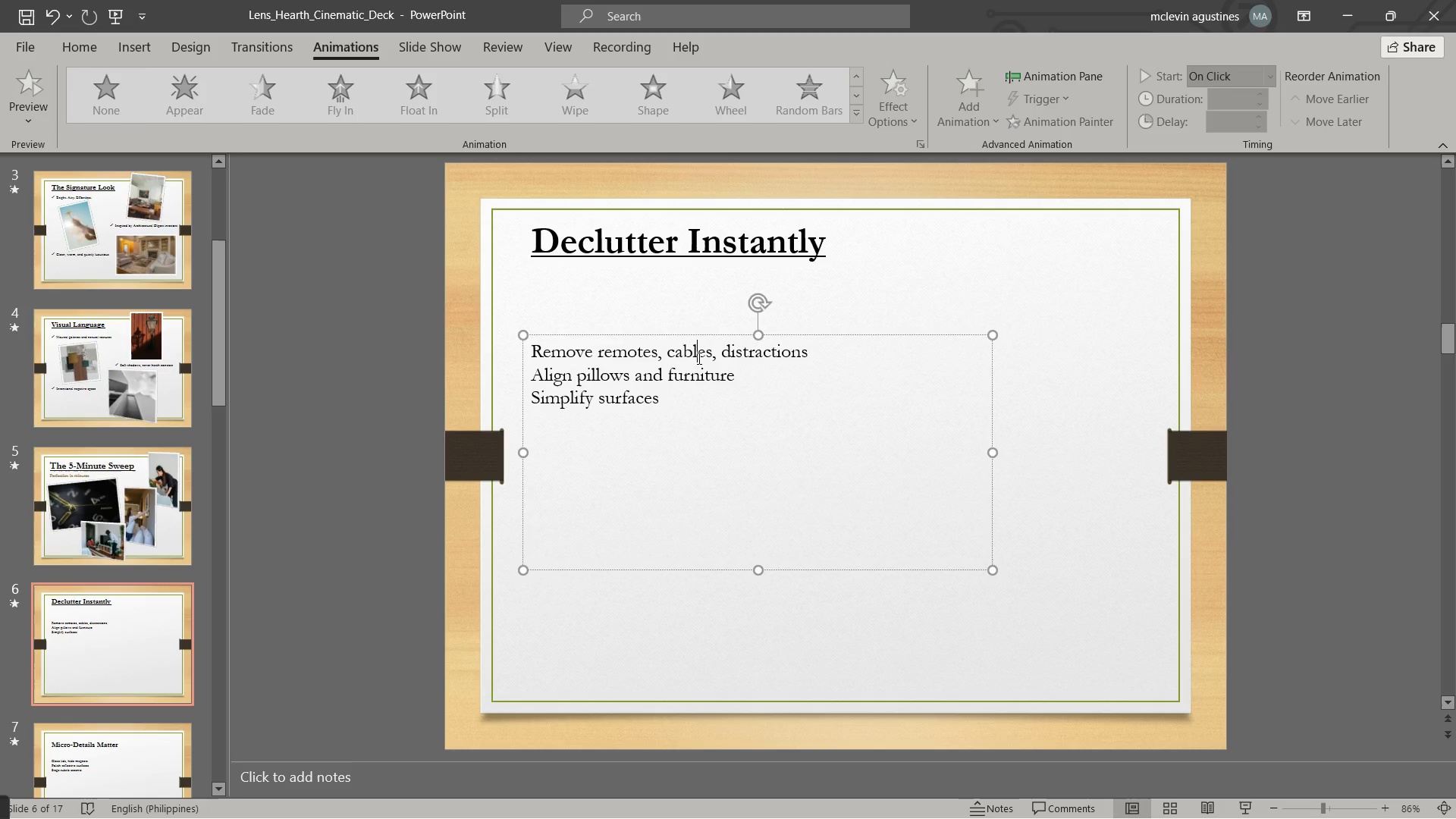 
left_click([698, 358])